 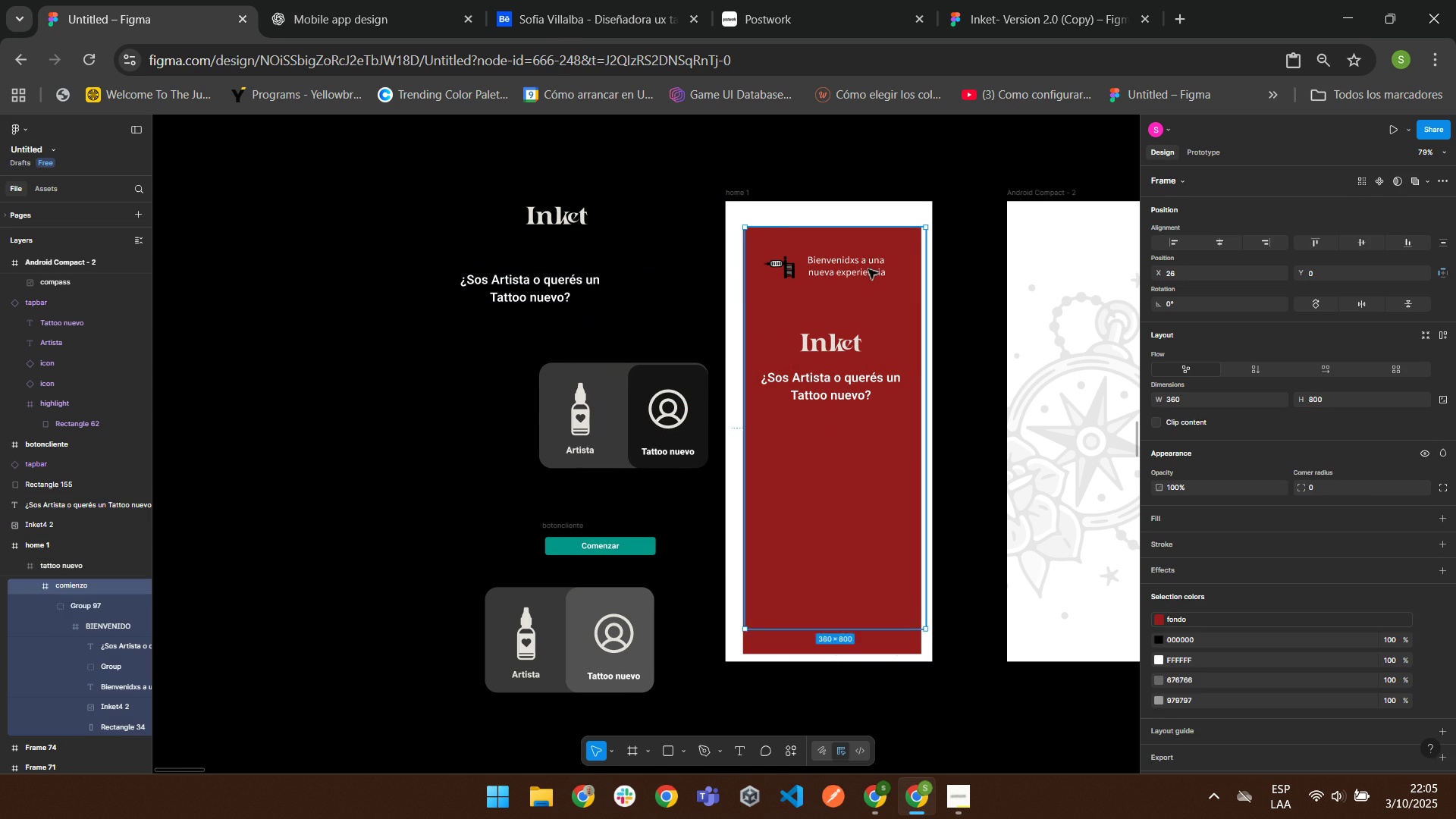 
triple_click([868, 268])
 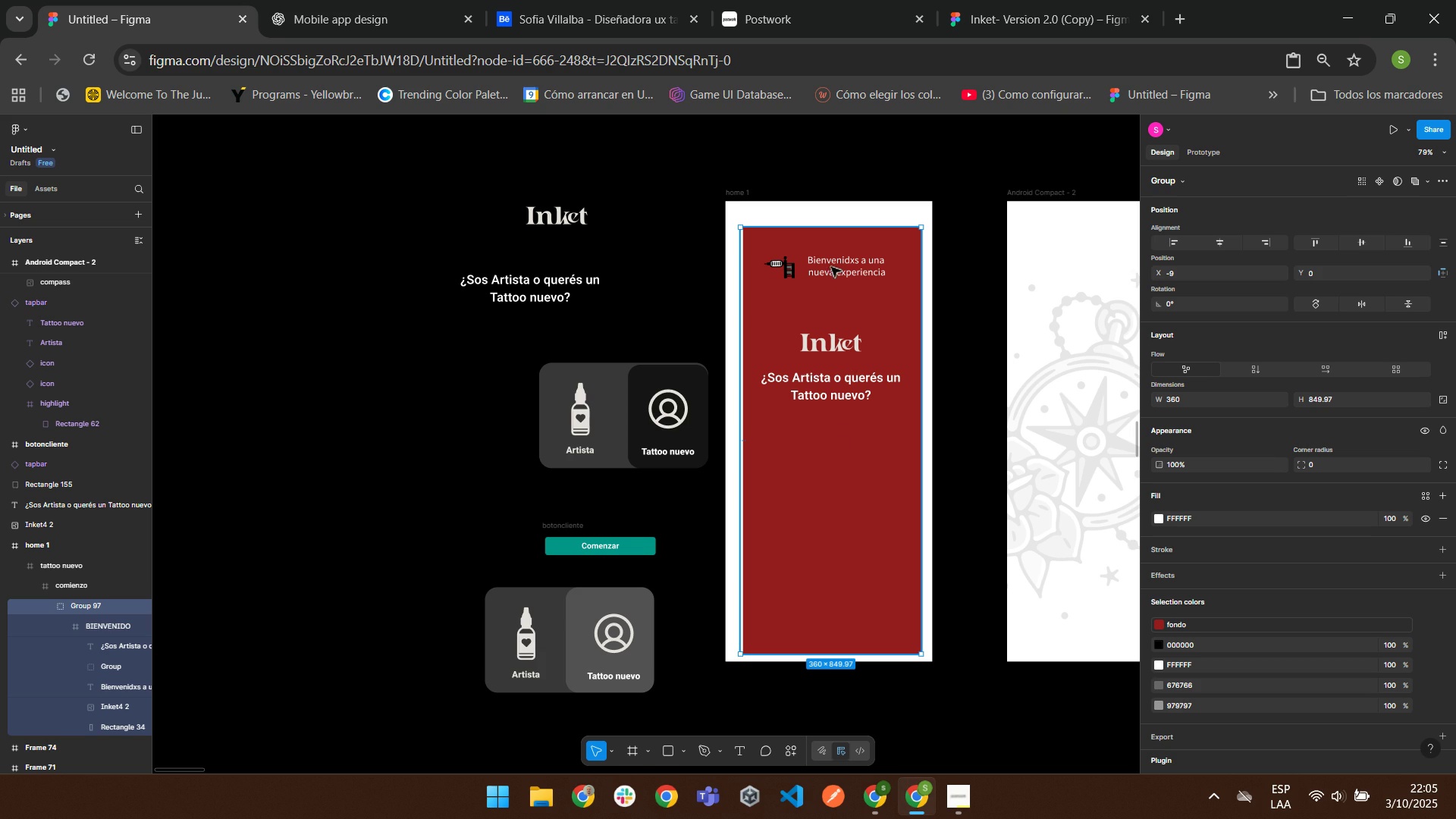 
wait(5.19)
 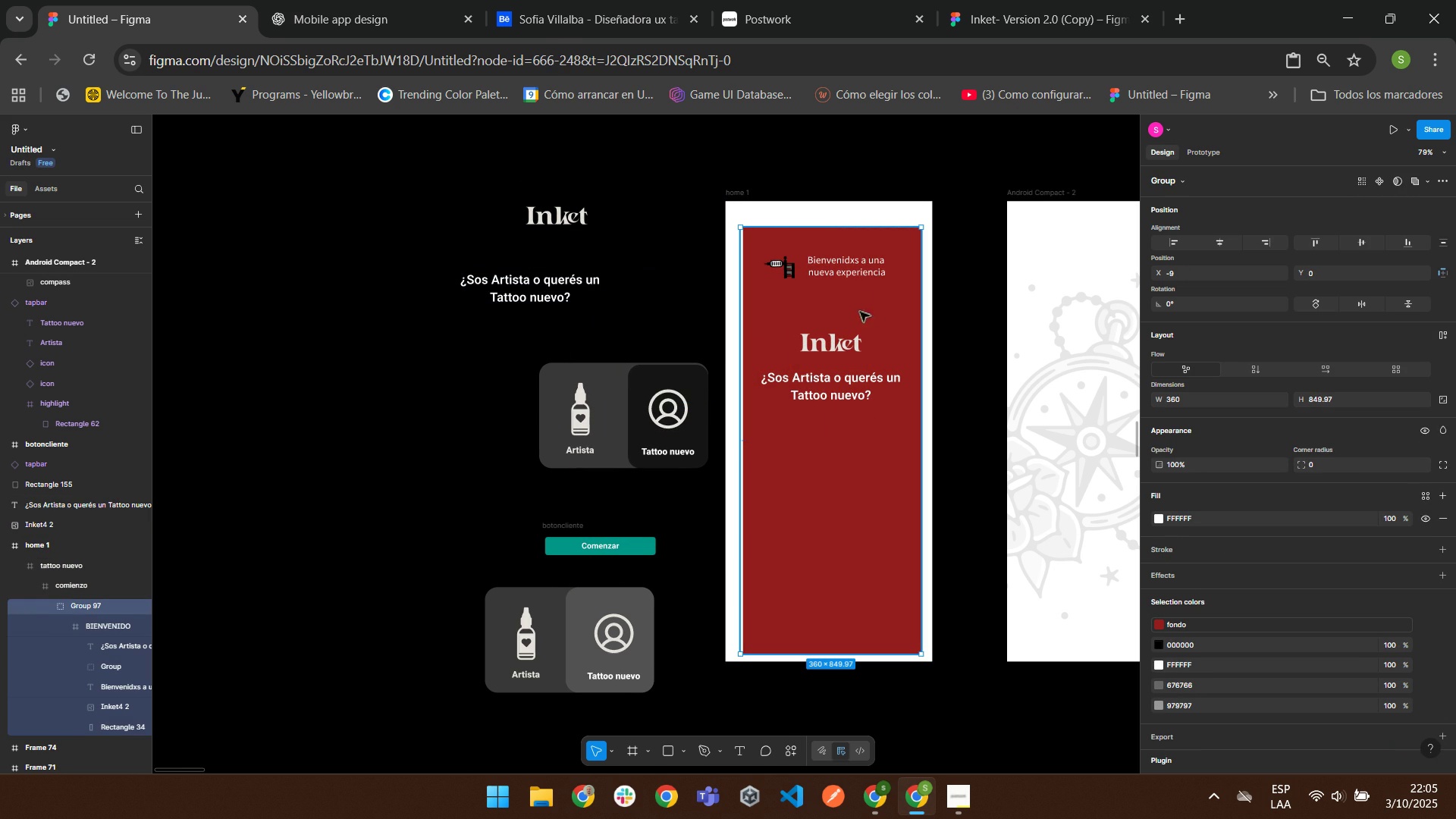 
double_click([784, 268])
 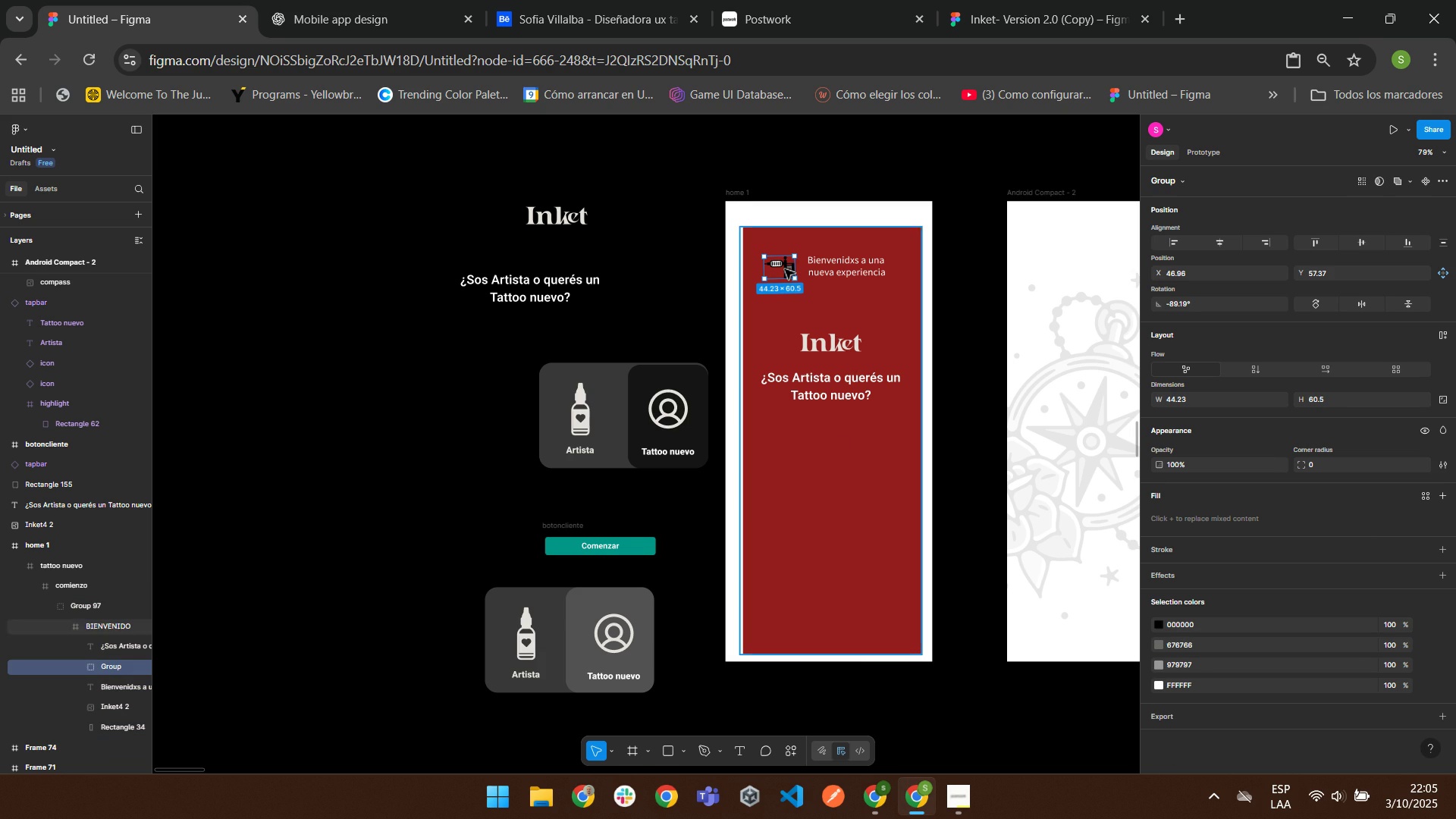 
triple_click([784, 268])
 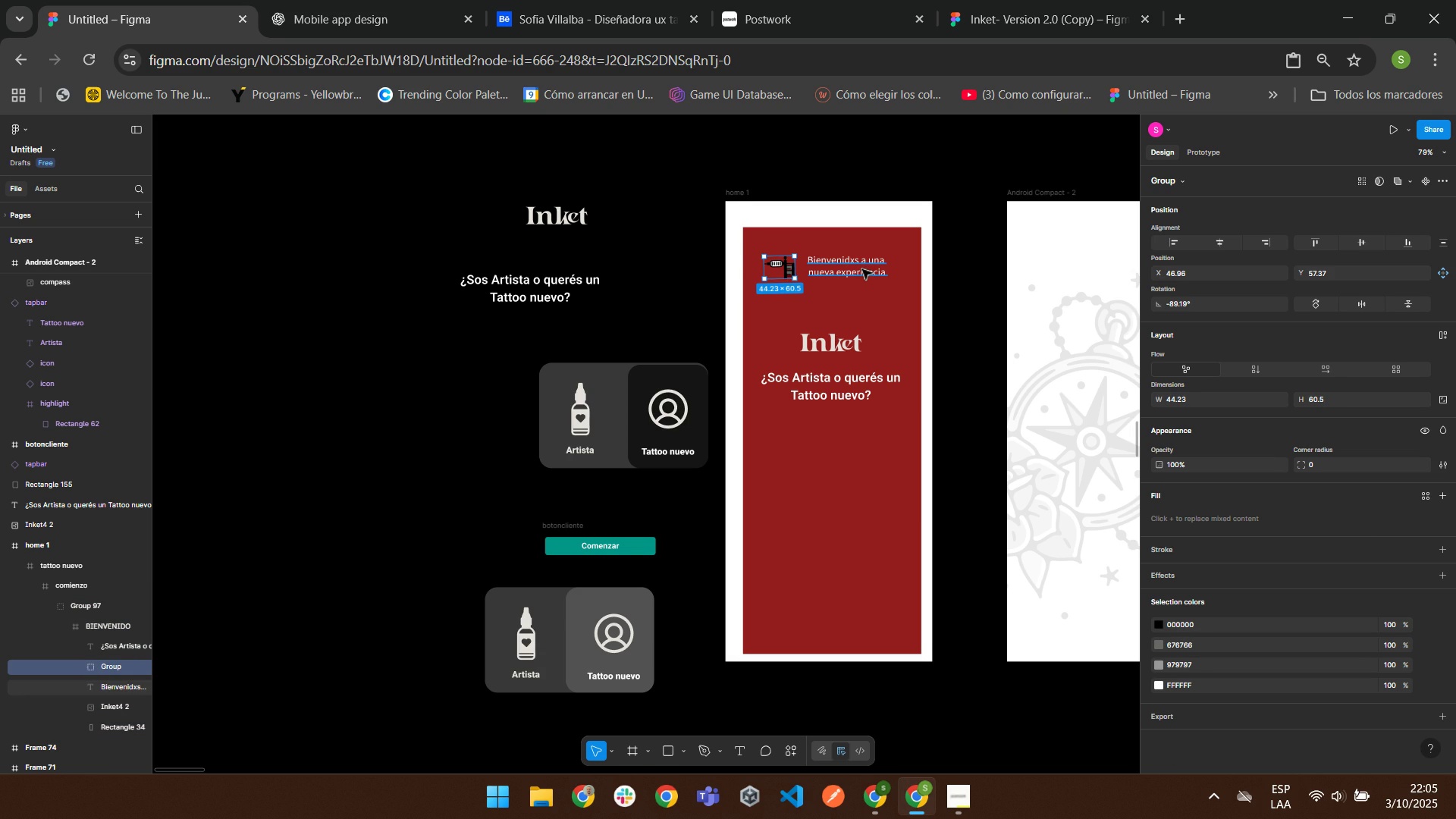 
left_click([861, 268])
 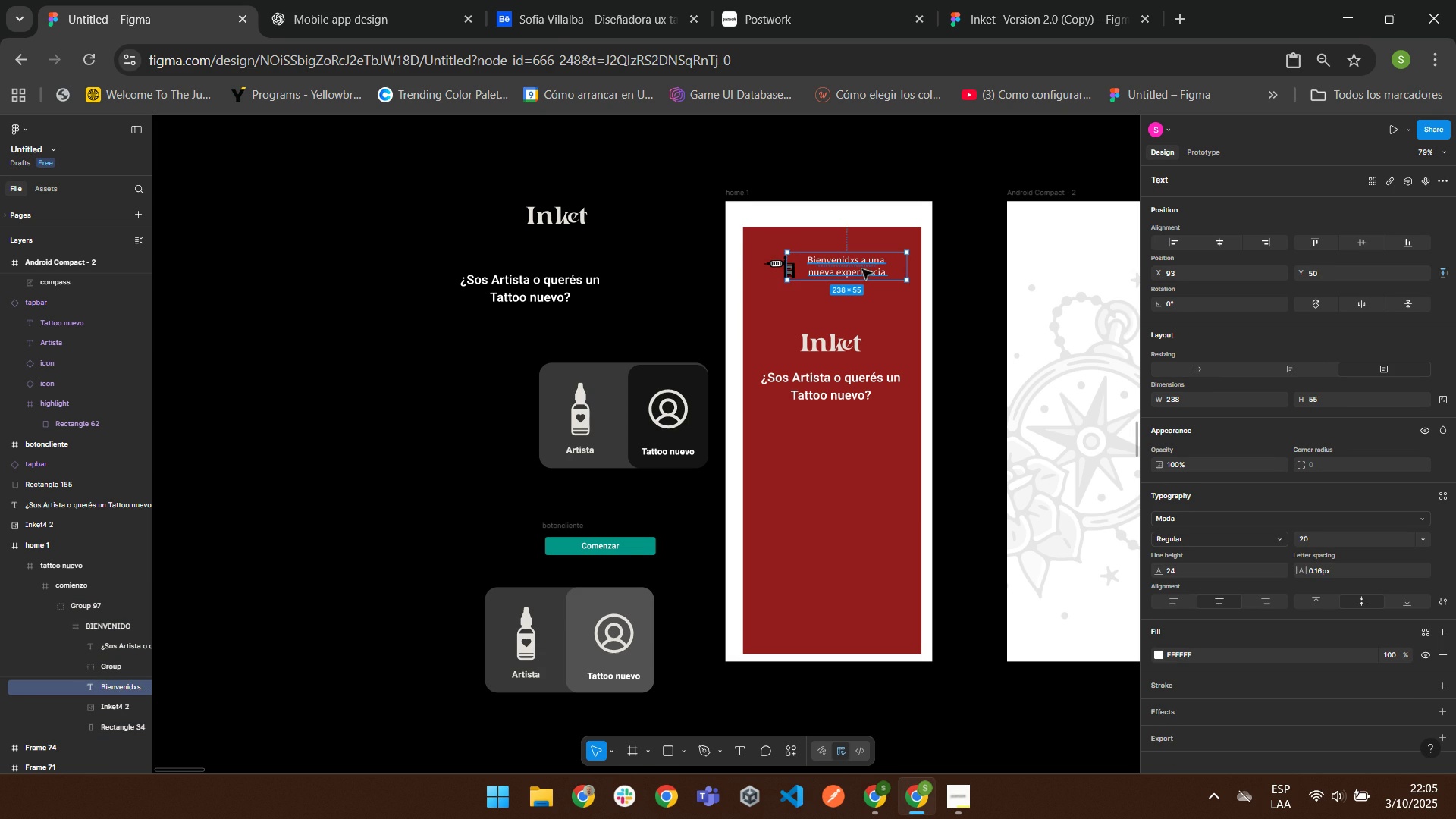 
left_click([861, 268])
 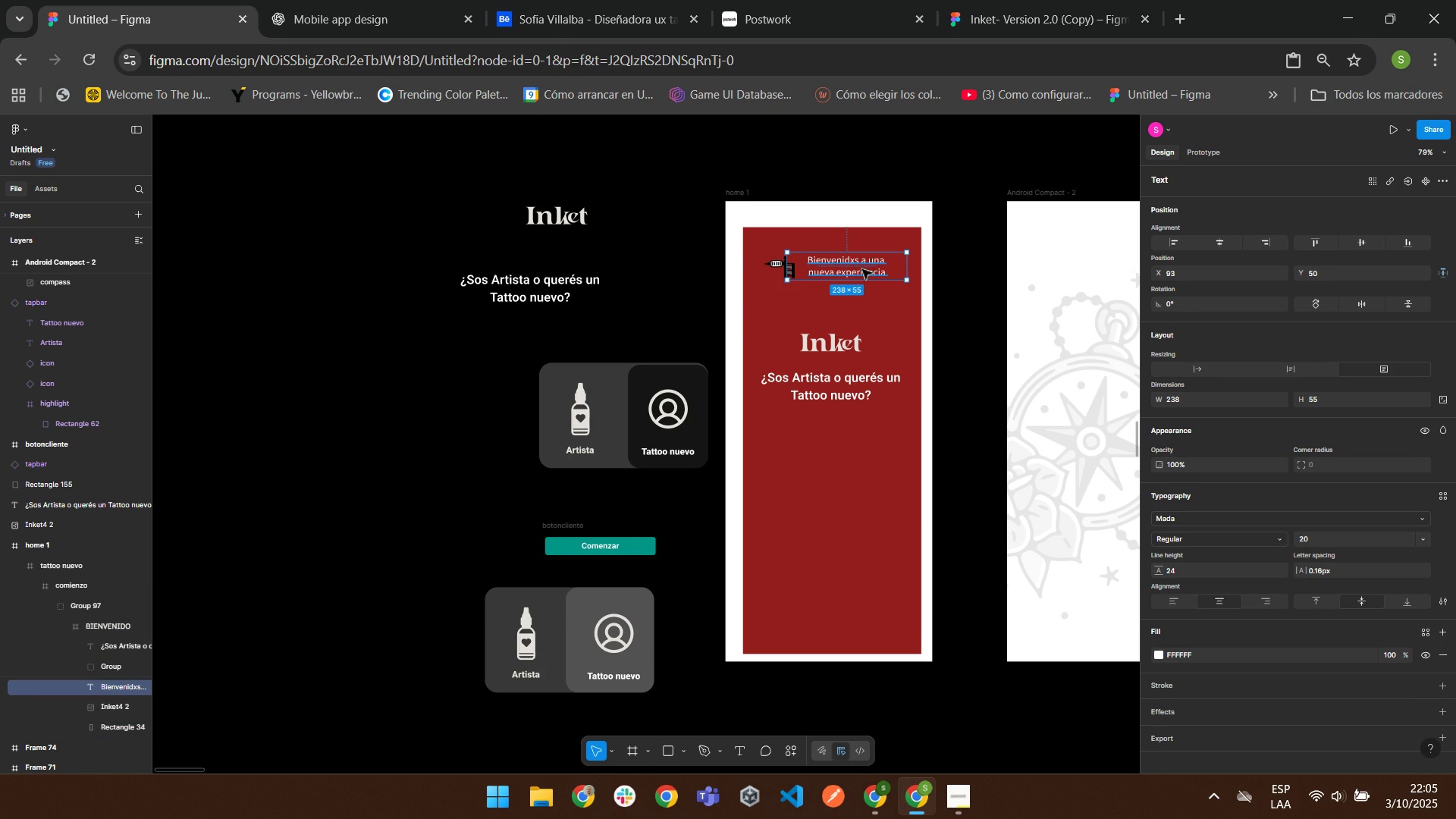 
key(Delete)
 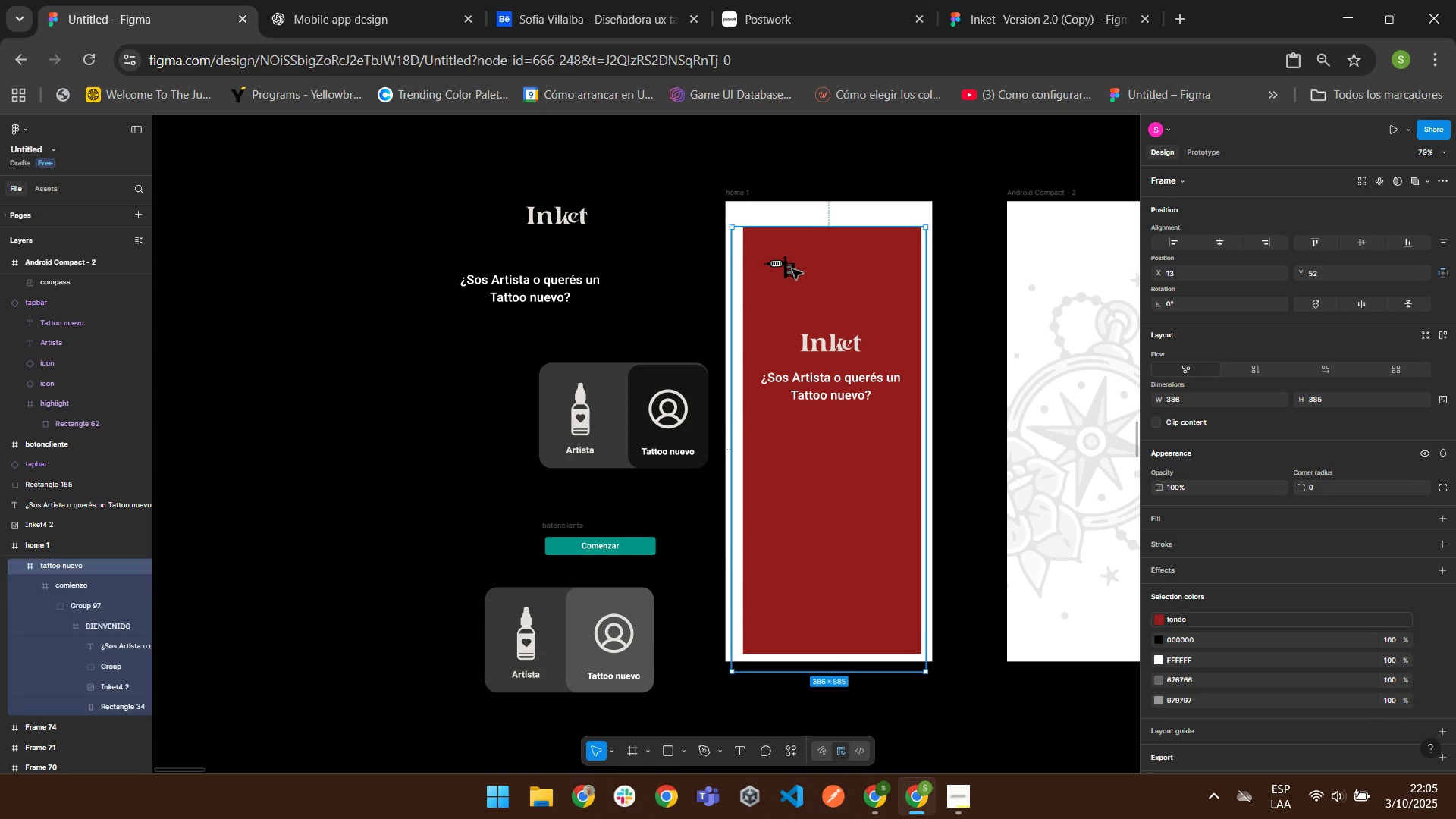 
double_click([792, 268])
 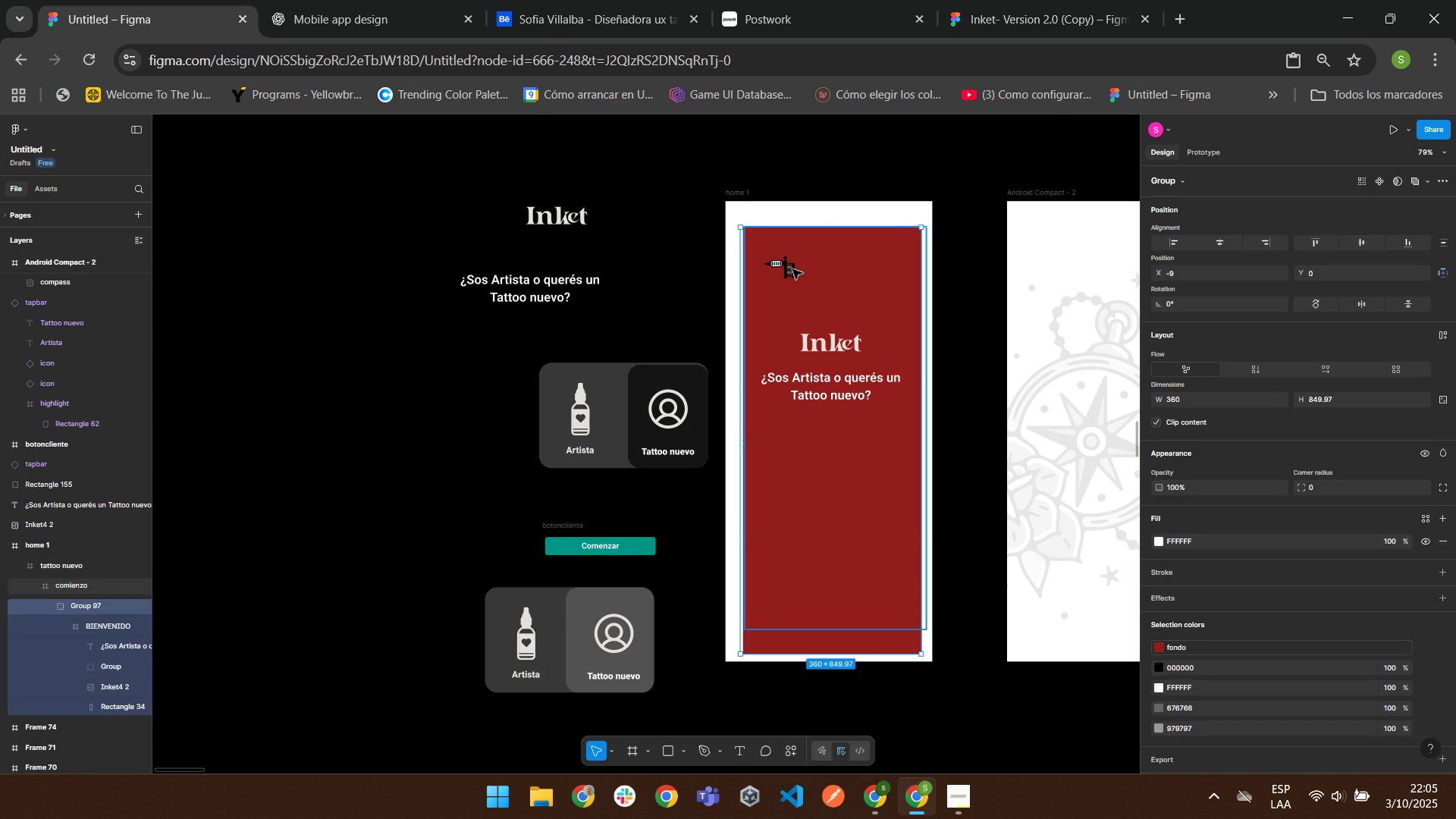 
triple_click([792, 268])
 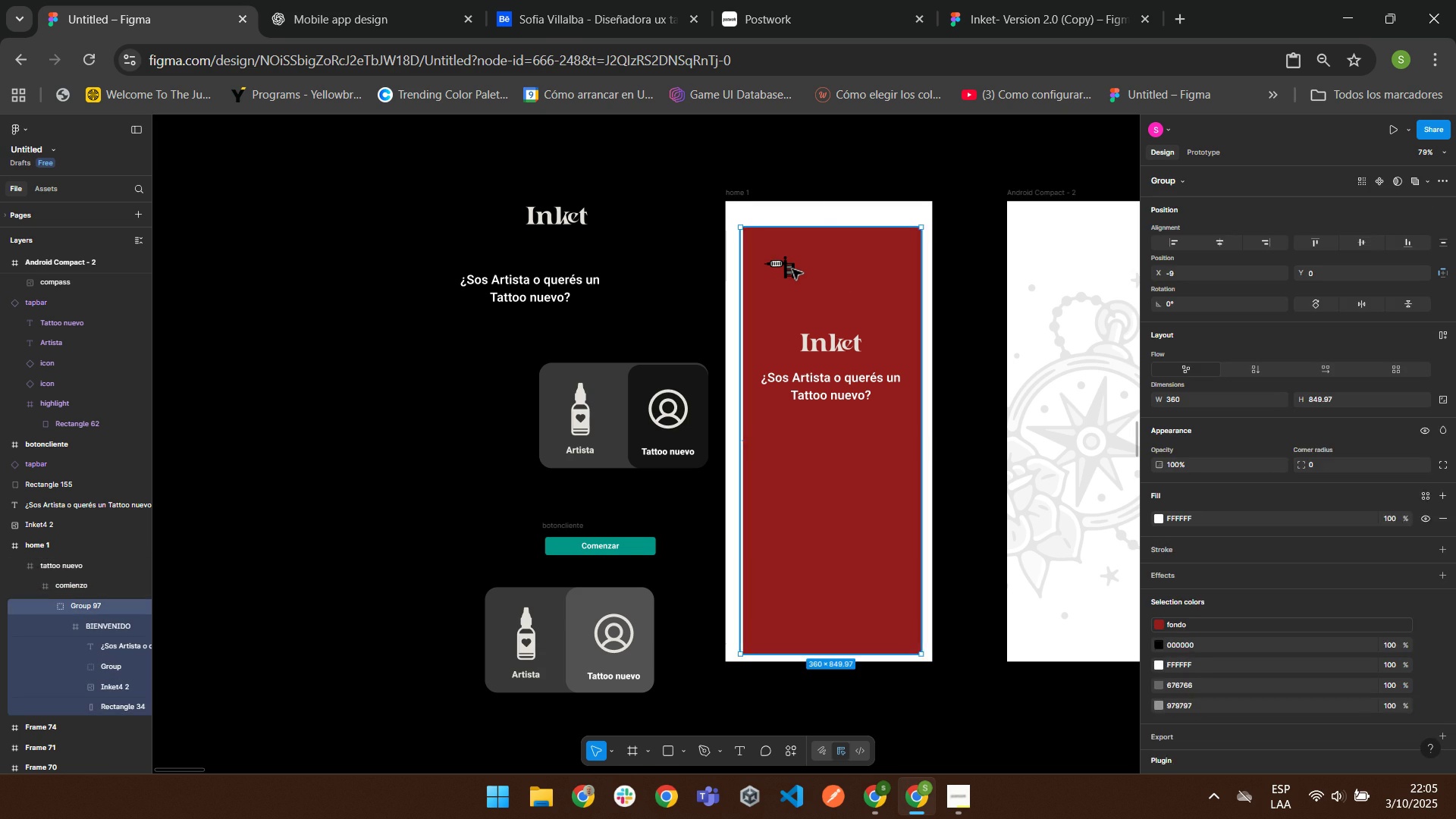 
key(Delete)
 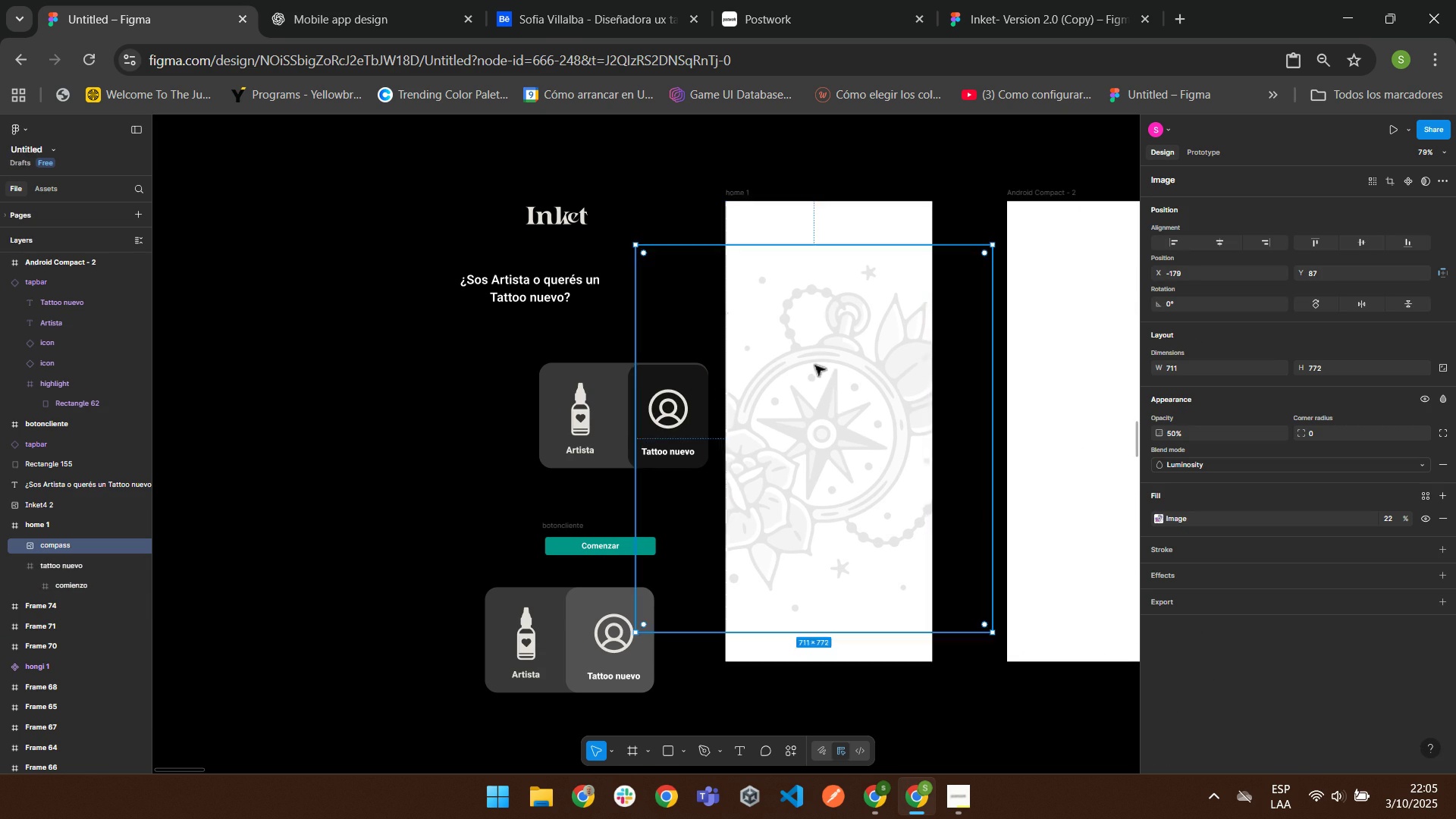 
wait(5.63)
 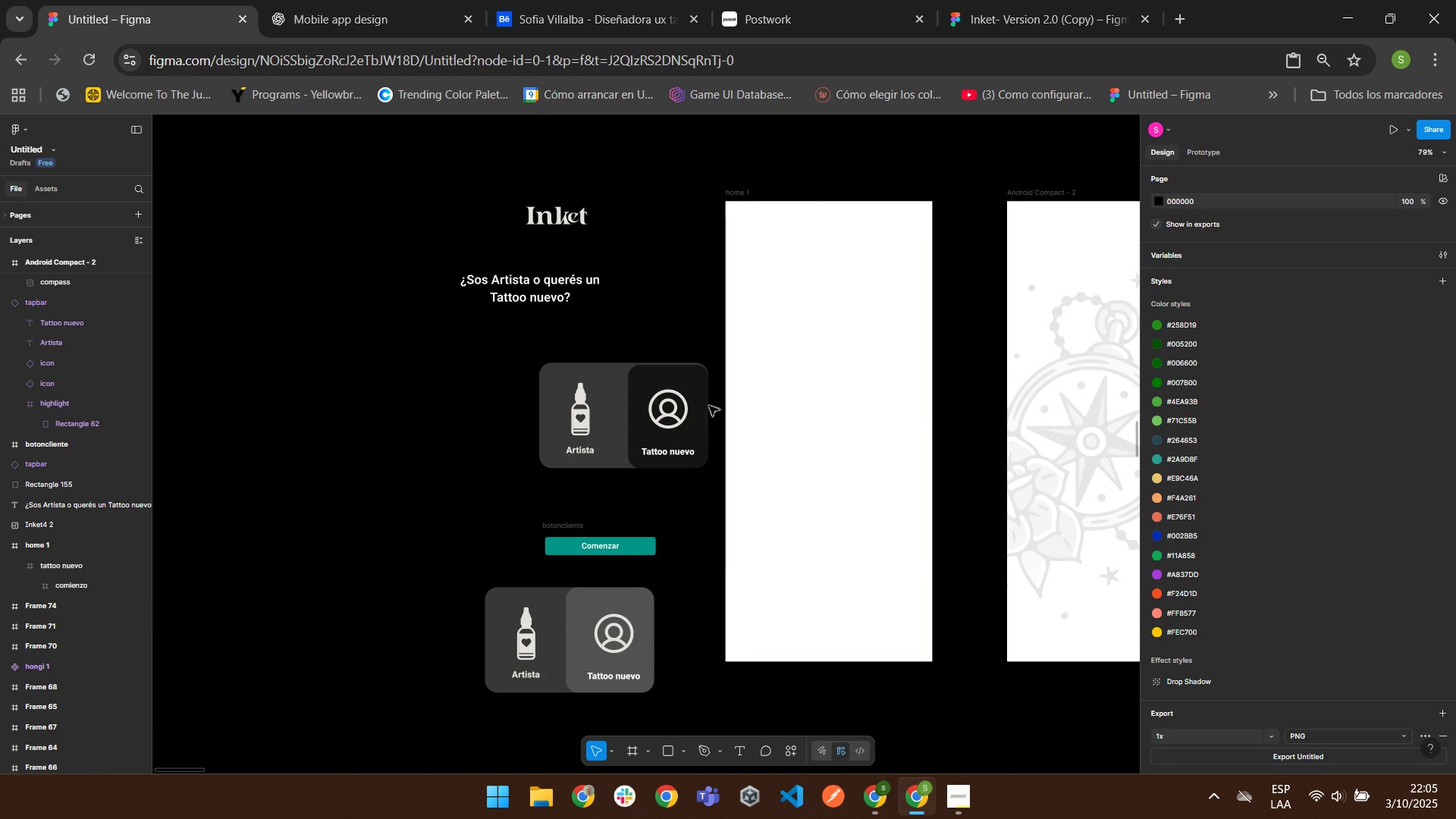 
left_click([730, 196])
 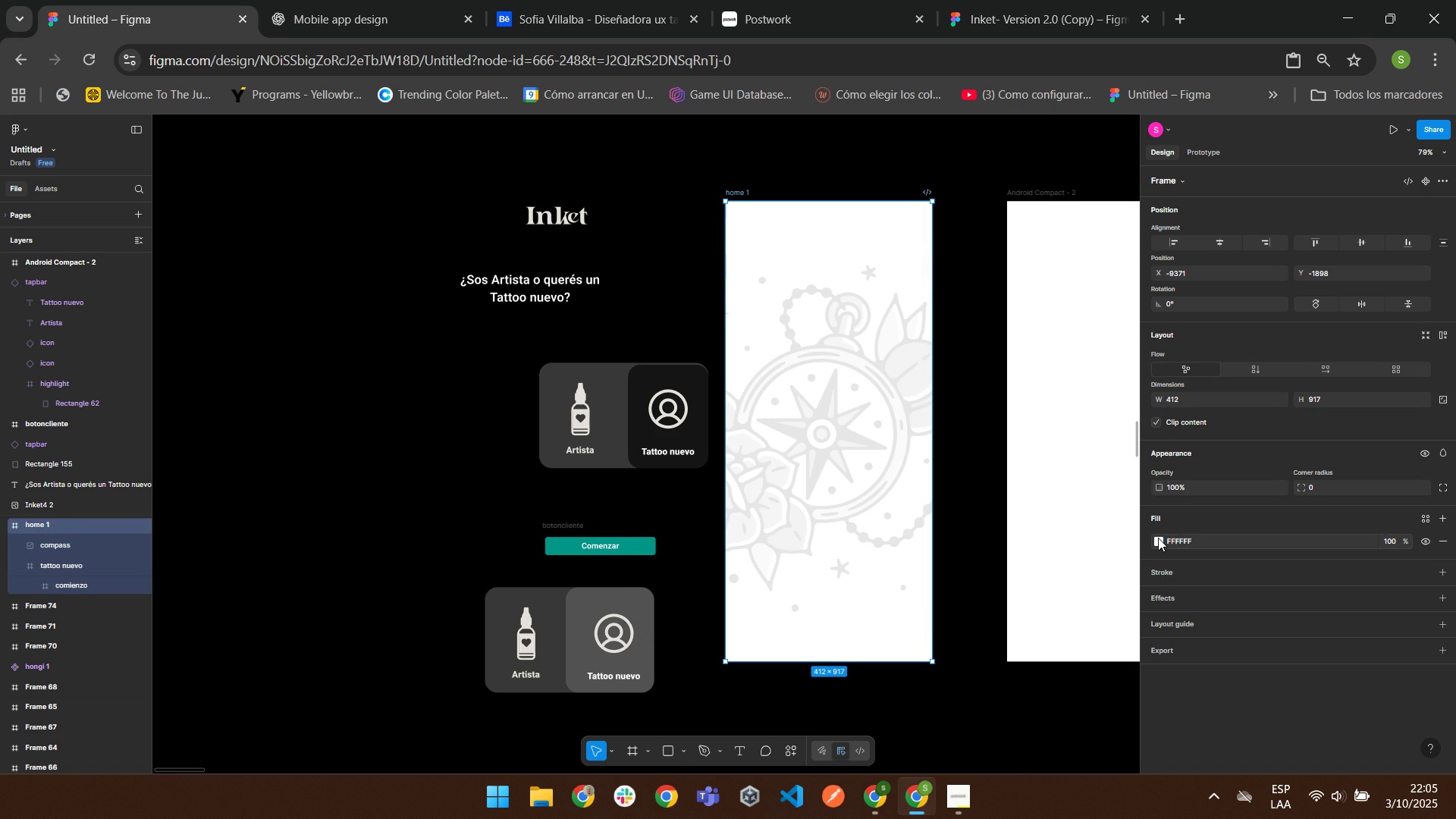 
left_click([1158, 538])
 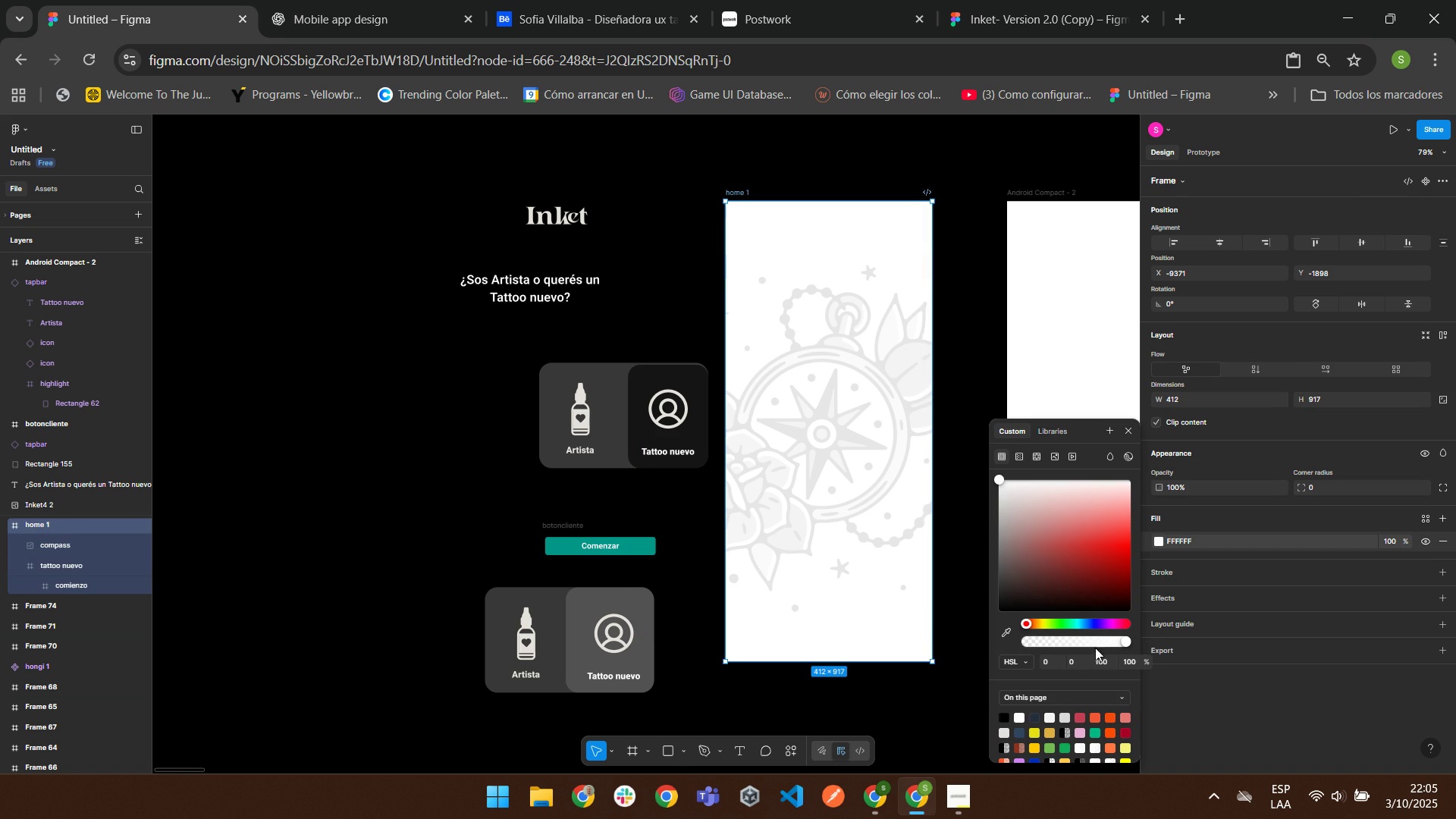 
scroll: coordinate [1031, 598], scroll_direction: down, amount: 3.0
 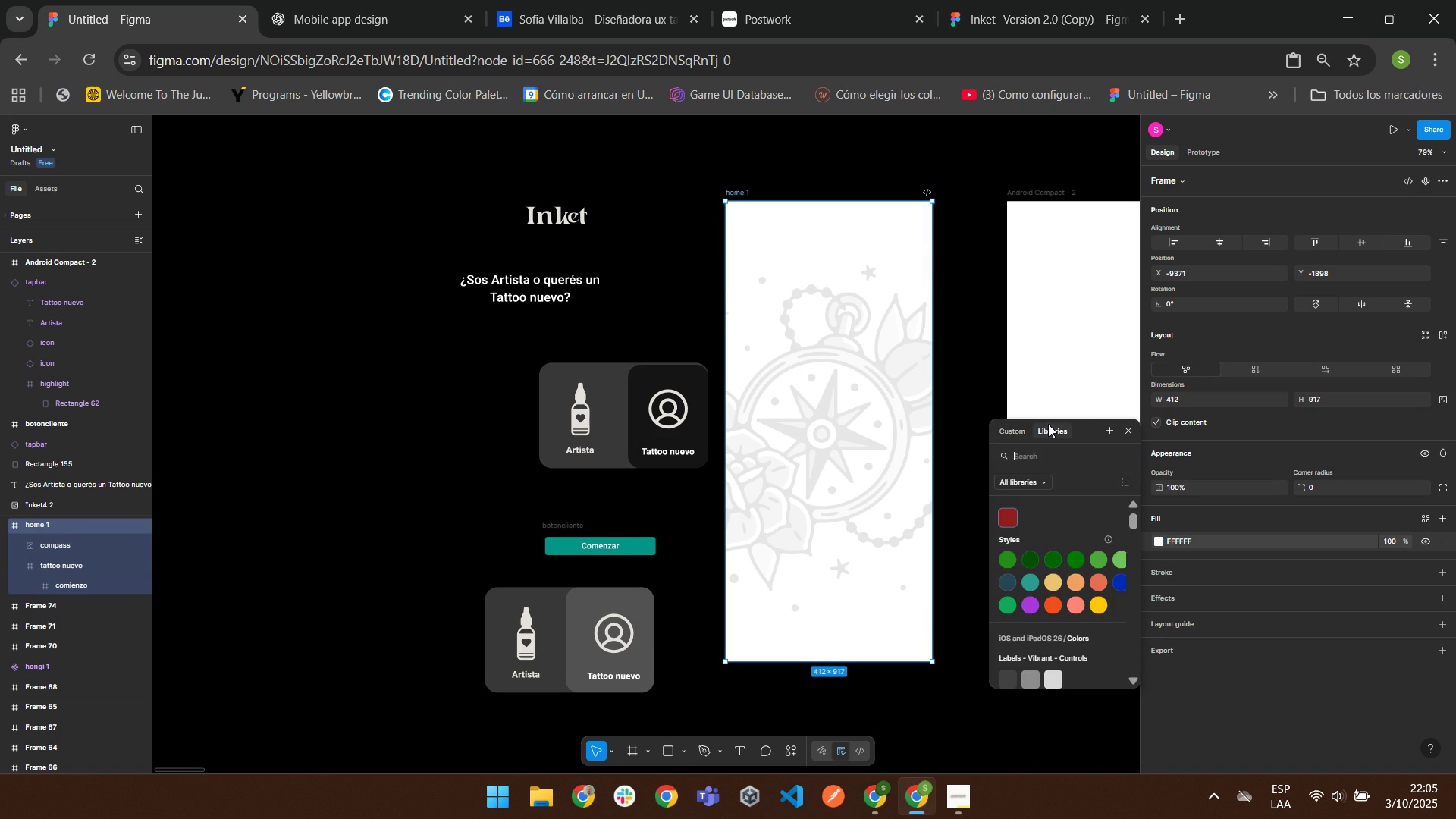 
left_click([1048, 424])
 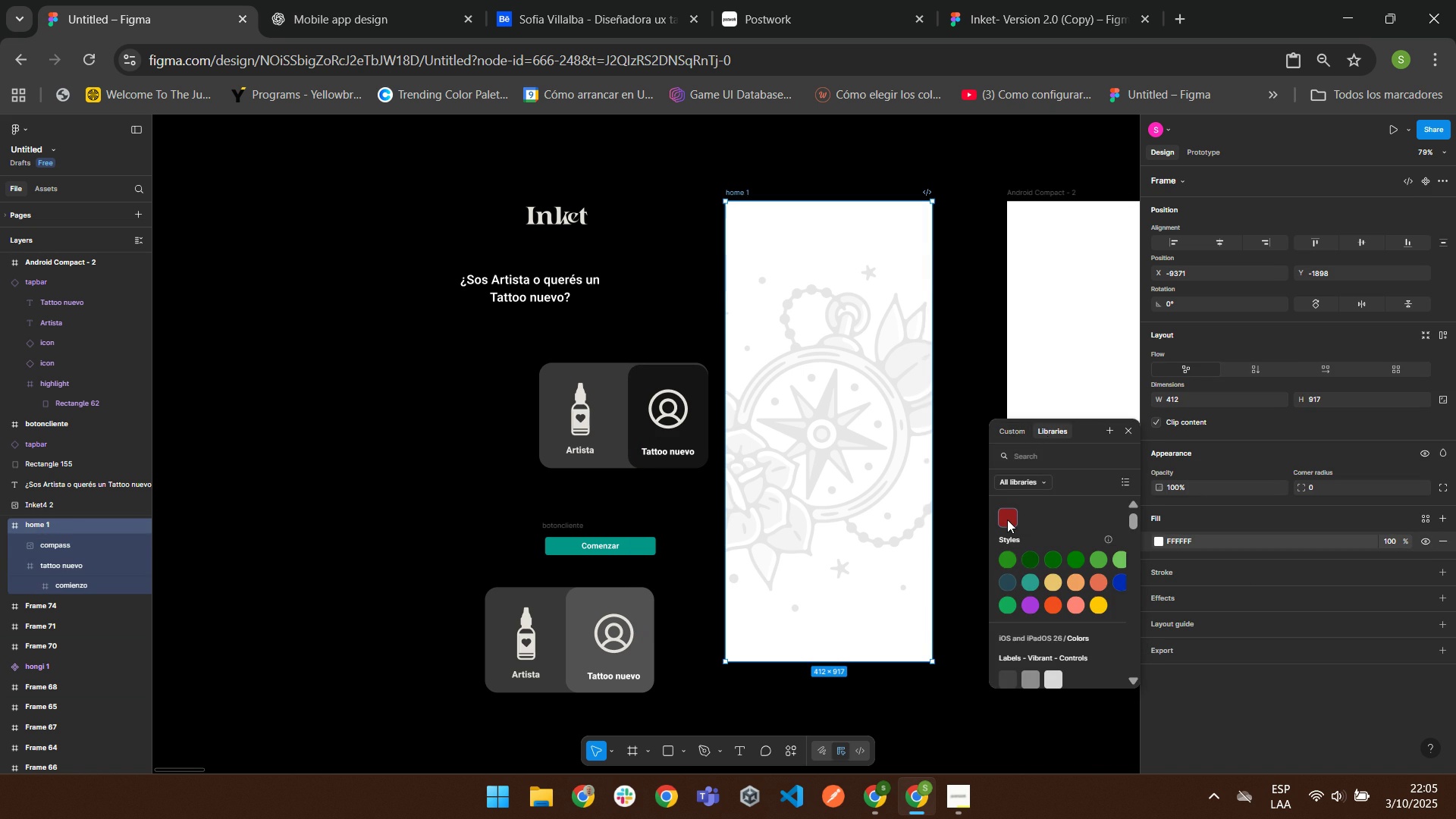 
left_click([1006, 519])